 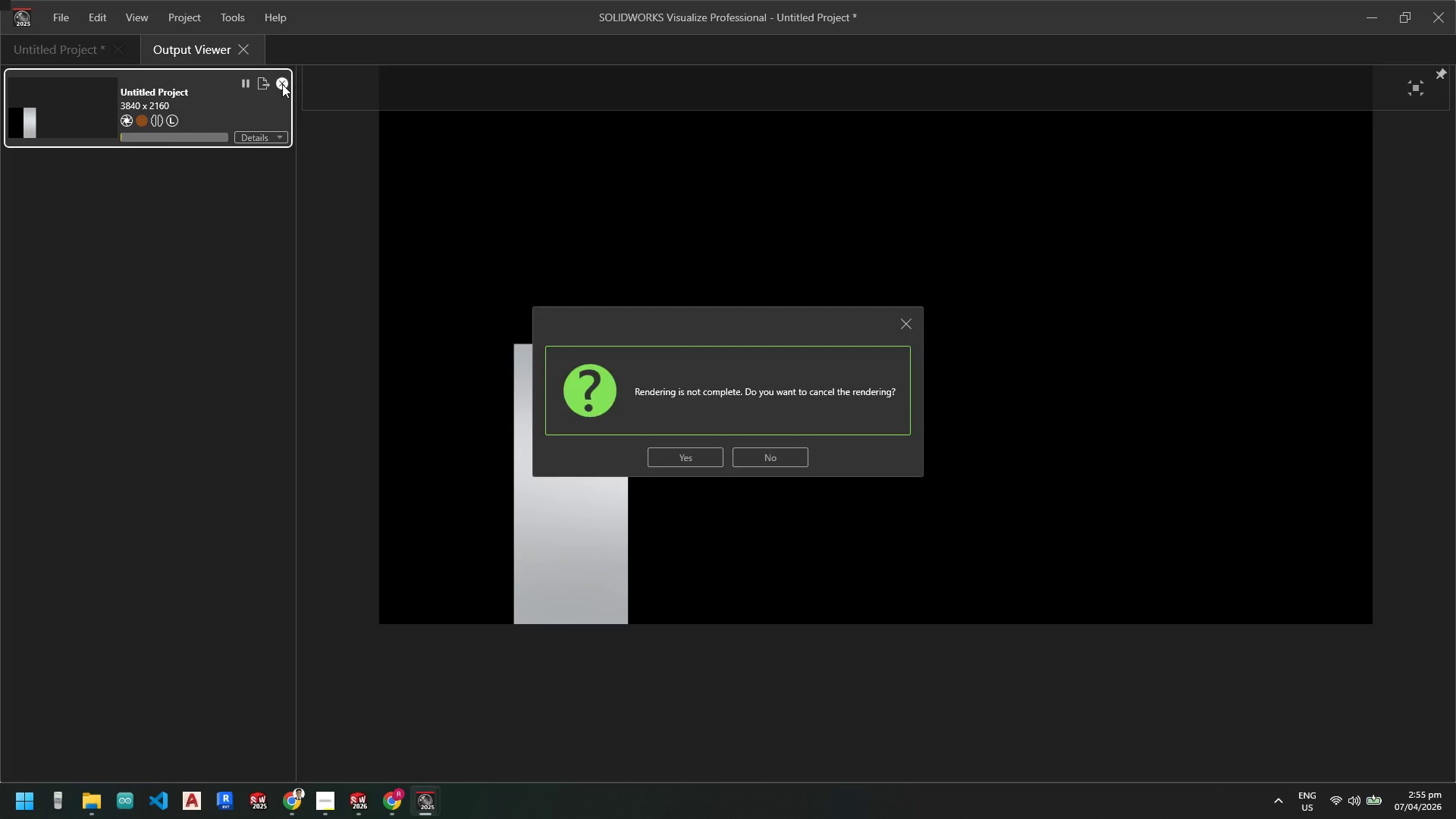 
left_click([682, 456])
 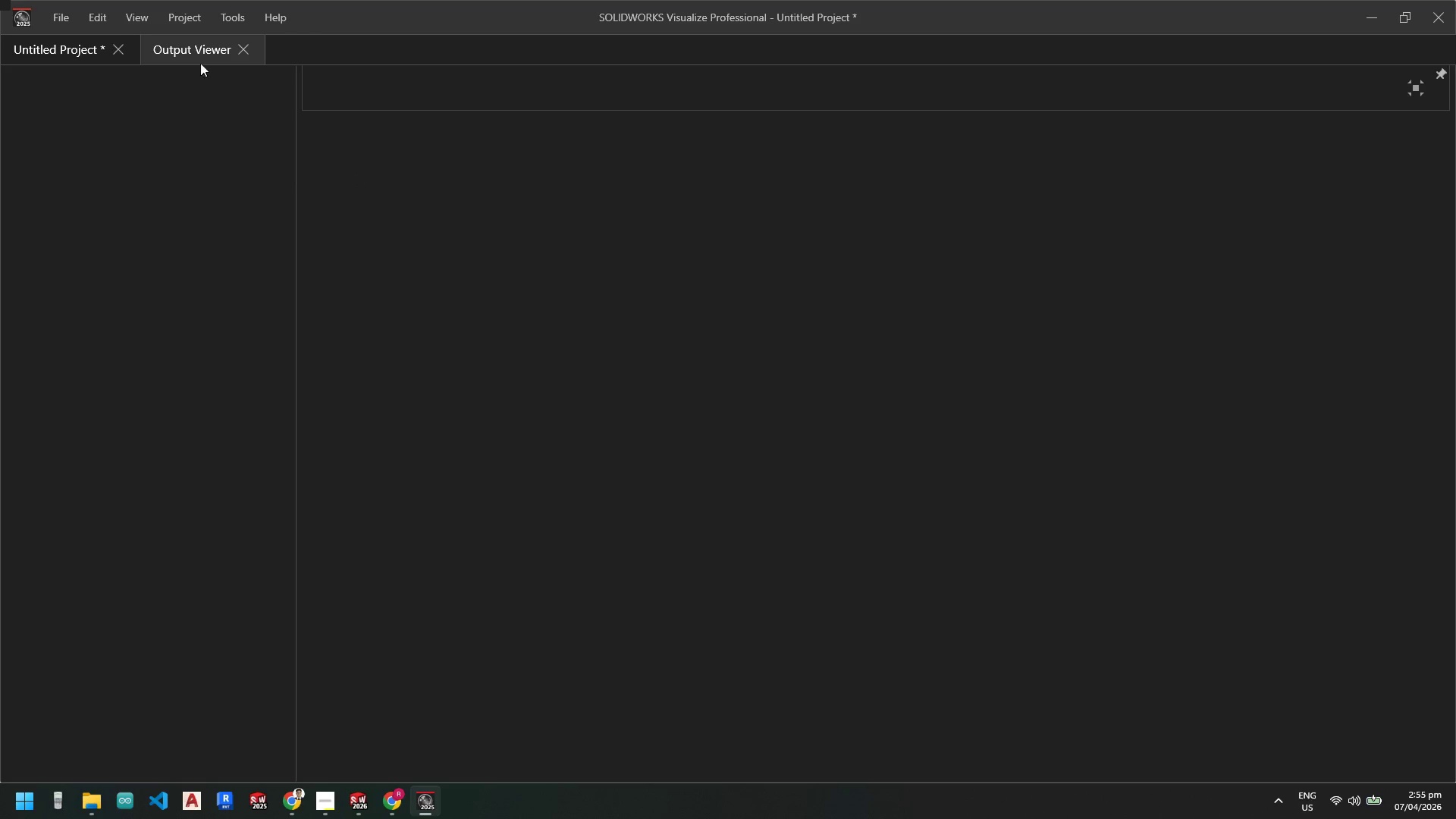 
wait(5.28)
 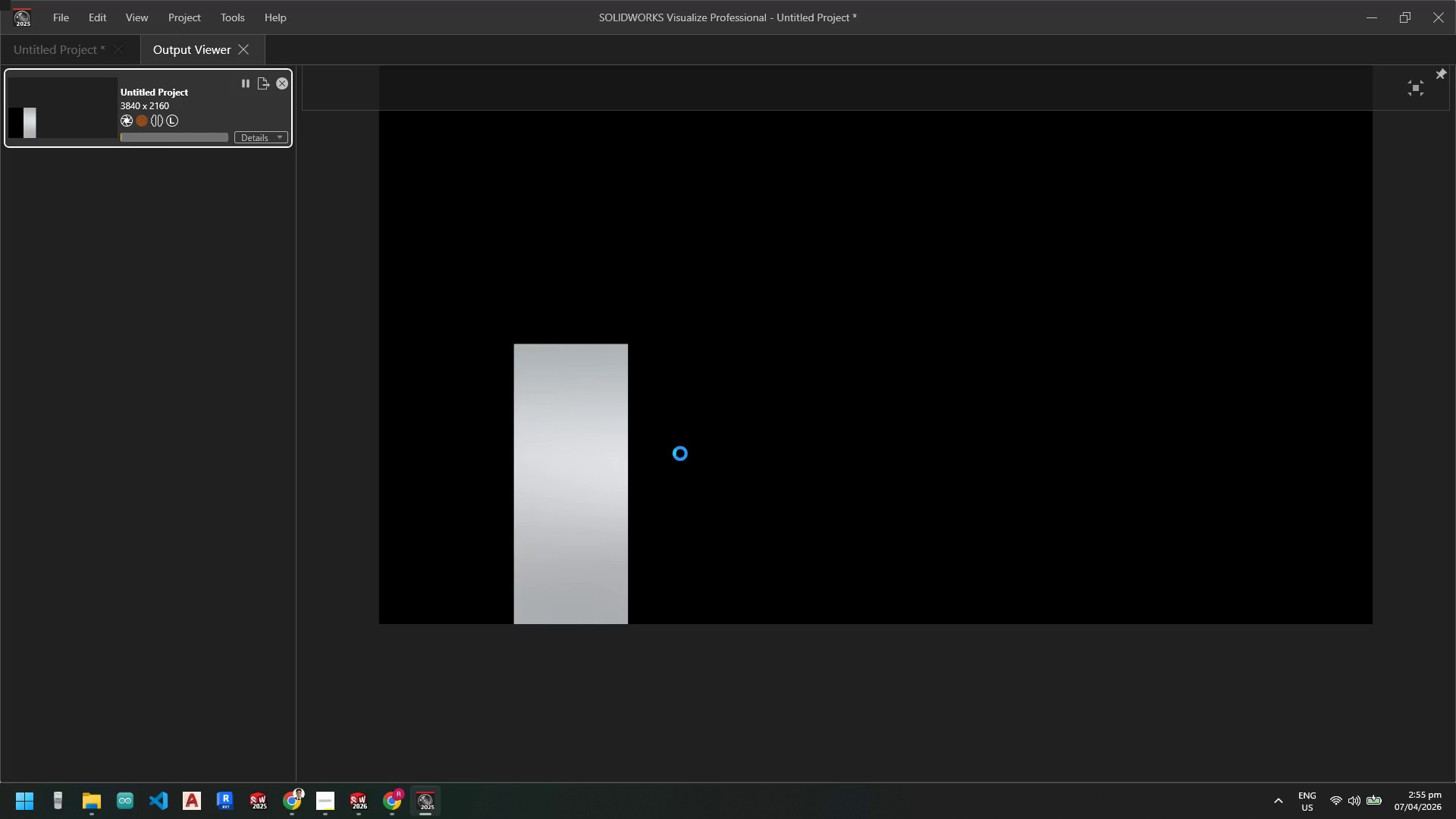 
left_click([82, 46])
 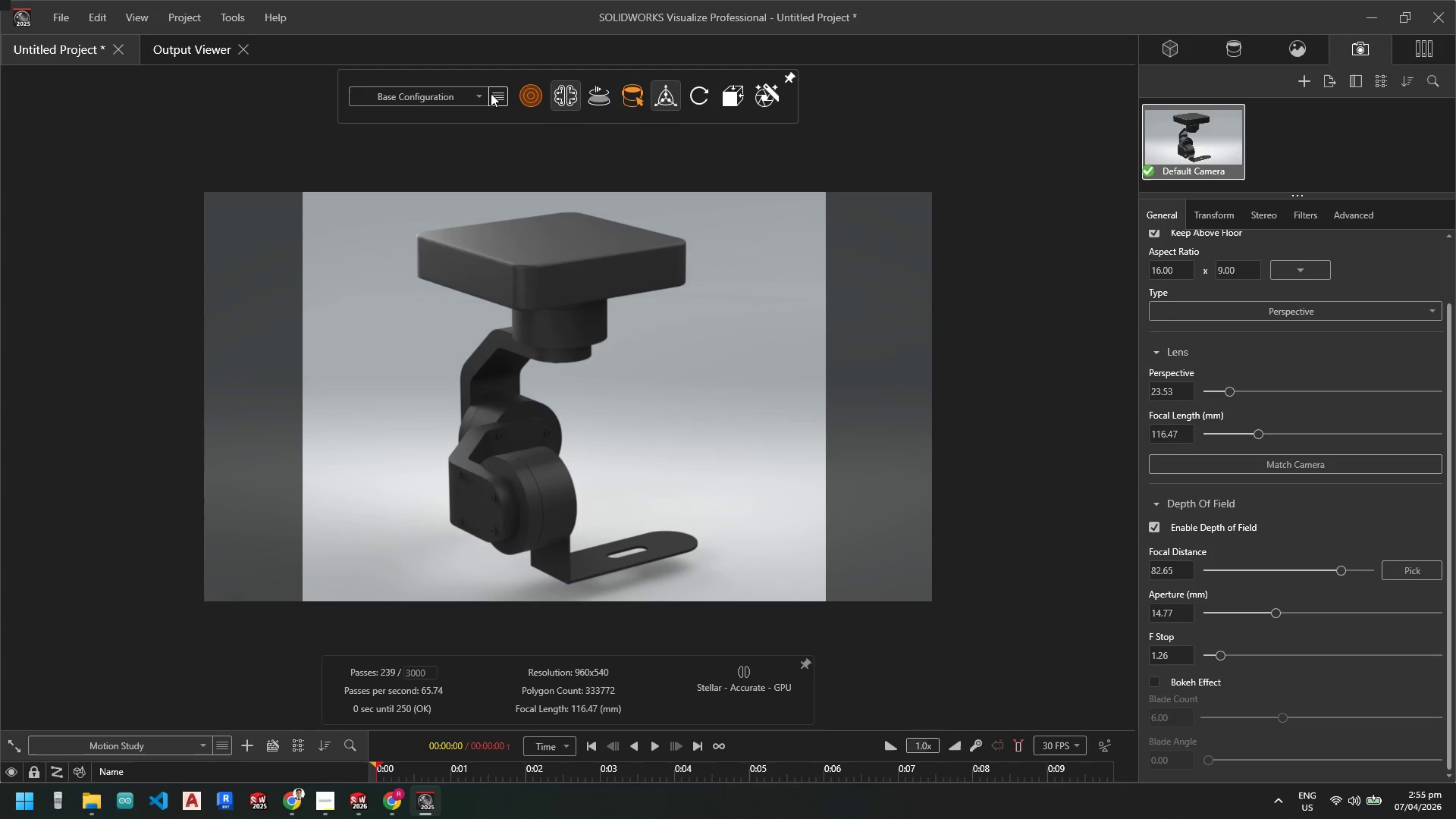 
left_click([239, 17])
 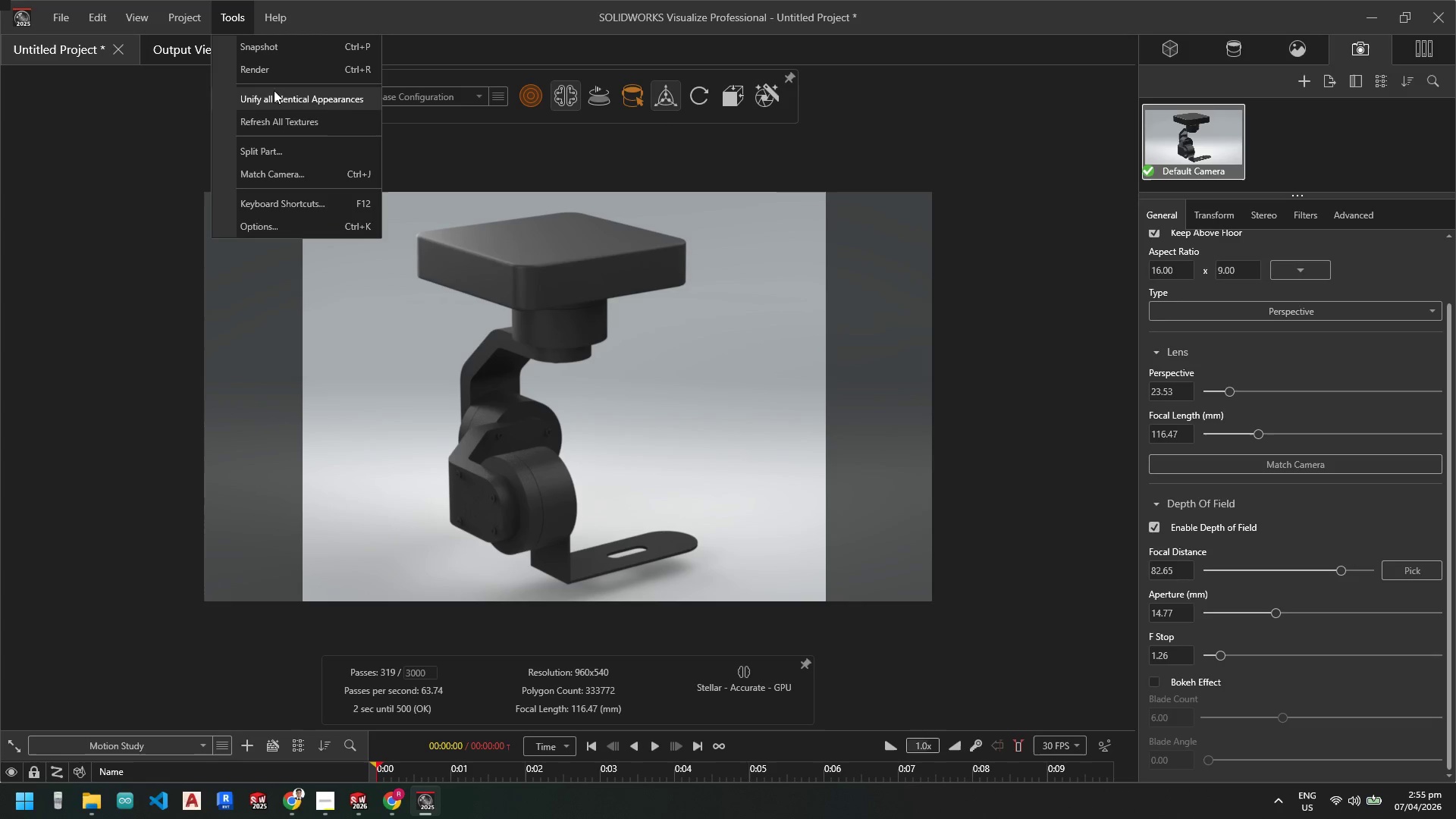 
left_click([277, 74])
 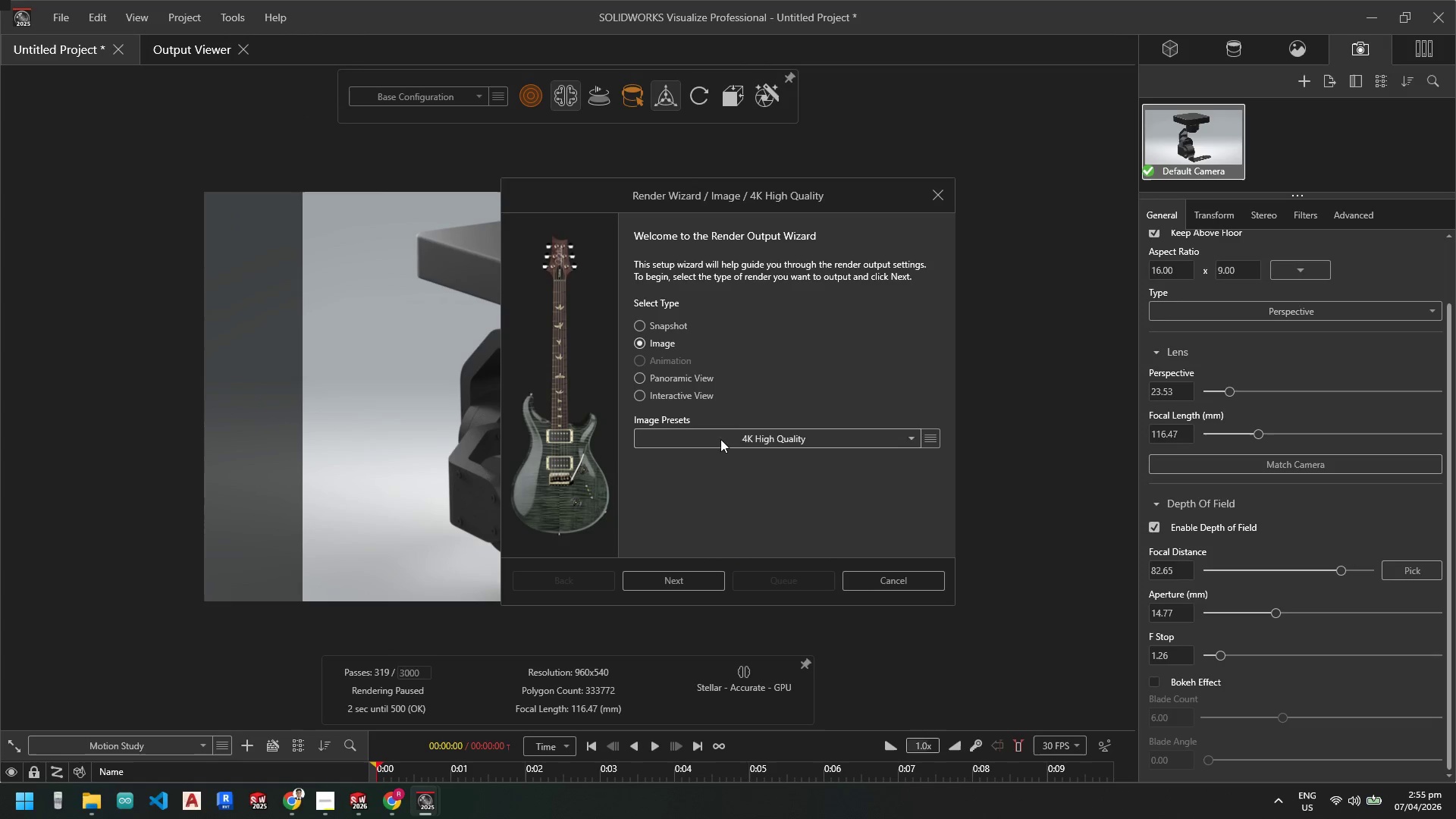 
left_click([813, 436])
 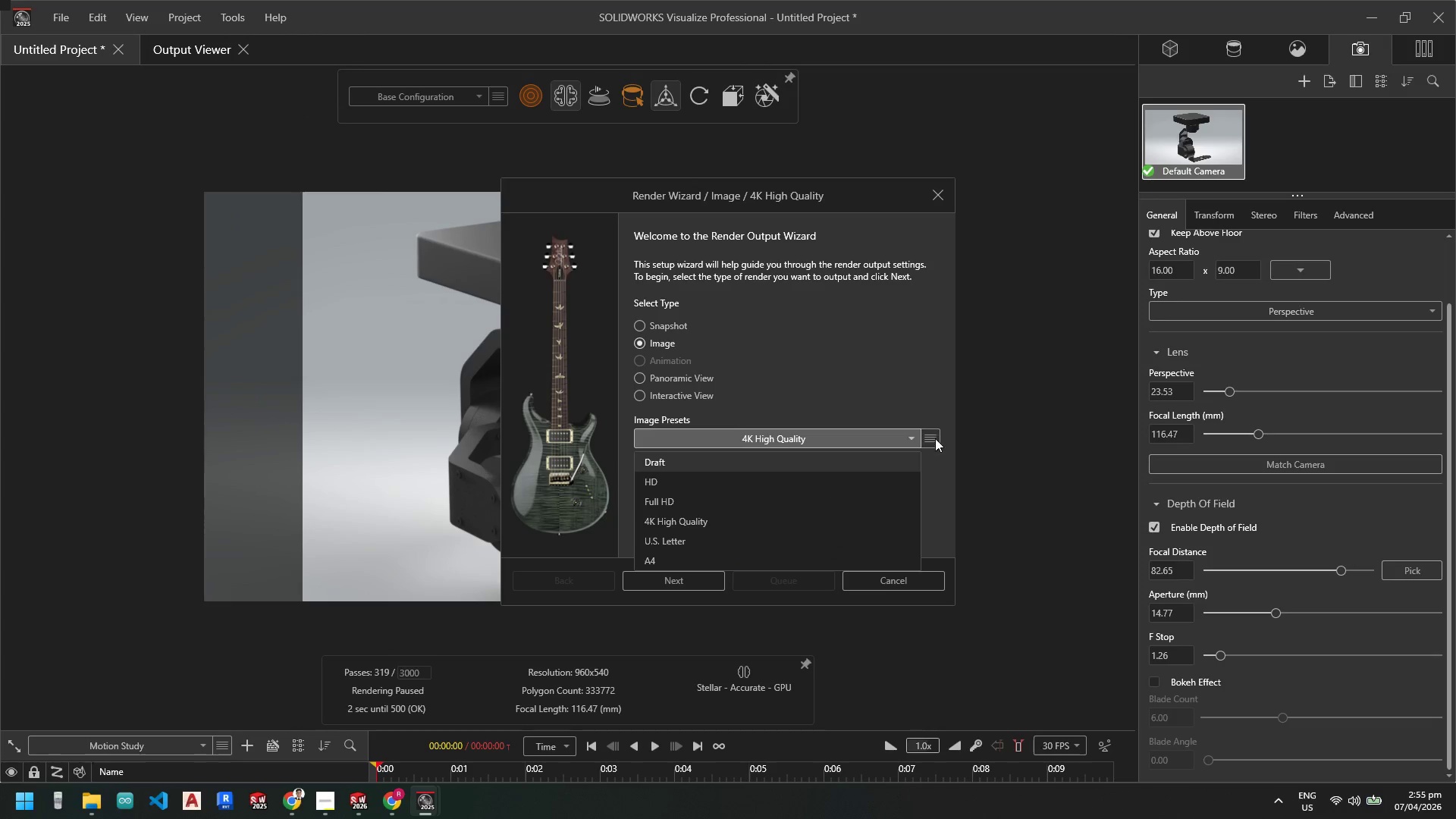 
double_click([931, 443])
 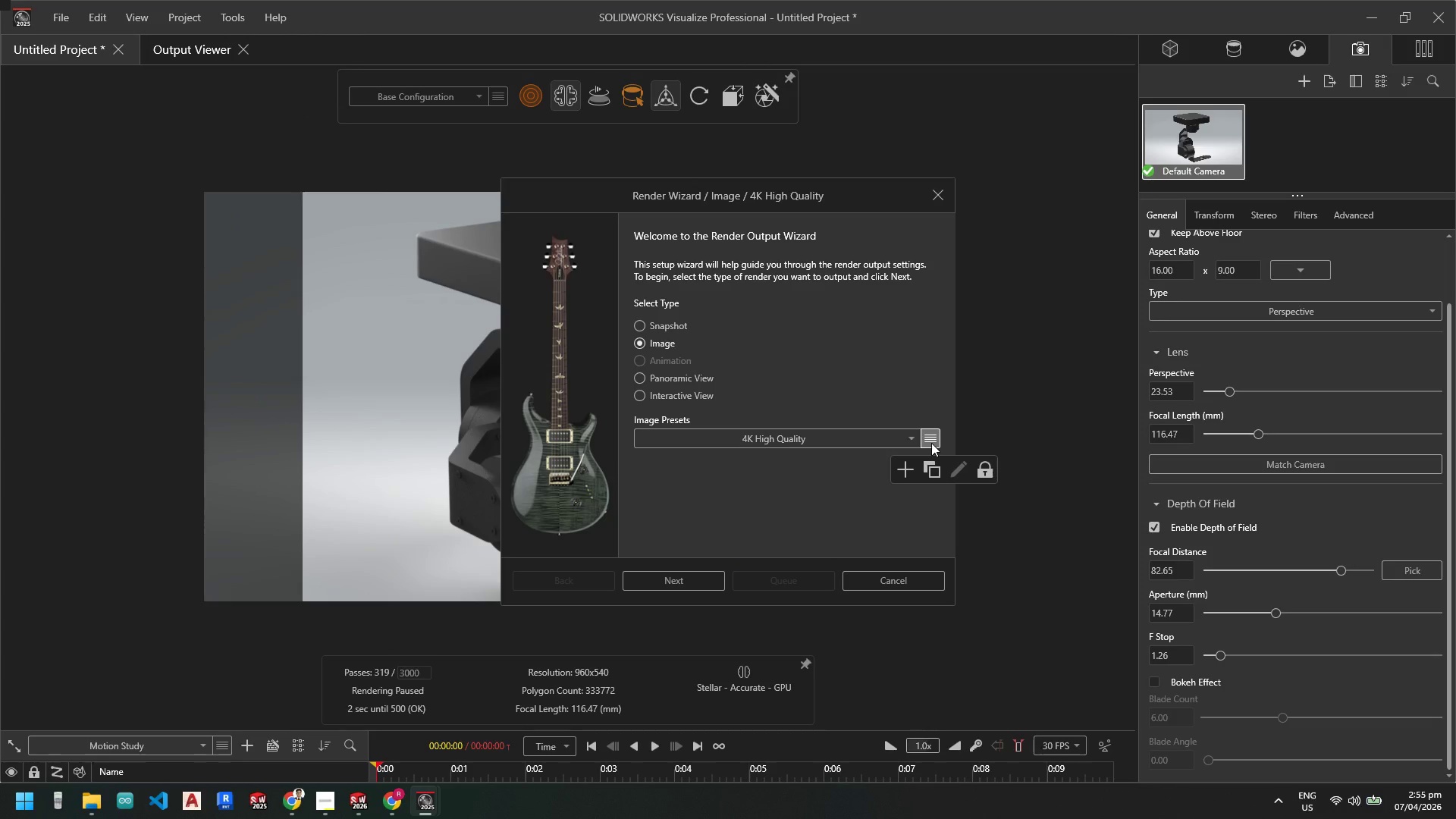 
left_click([931, 443])
 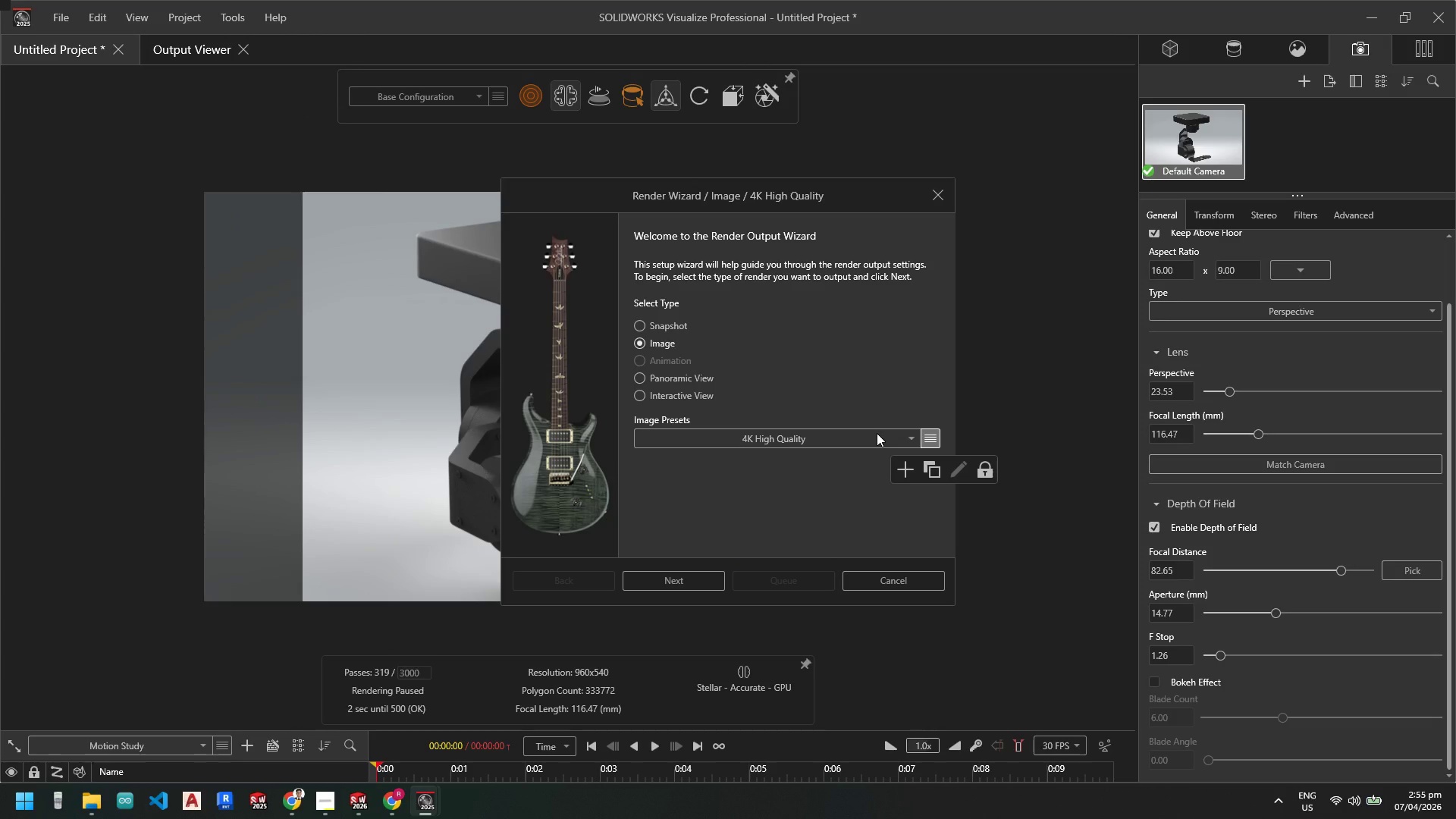 
left_click([877, 433])
 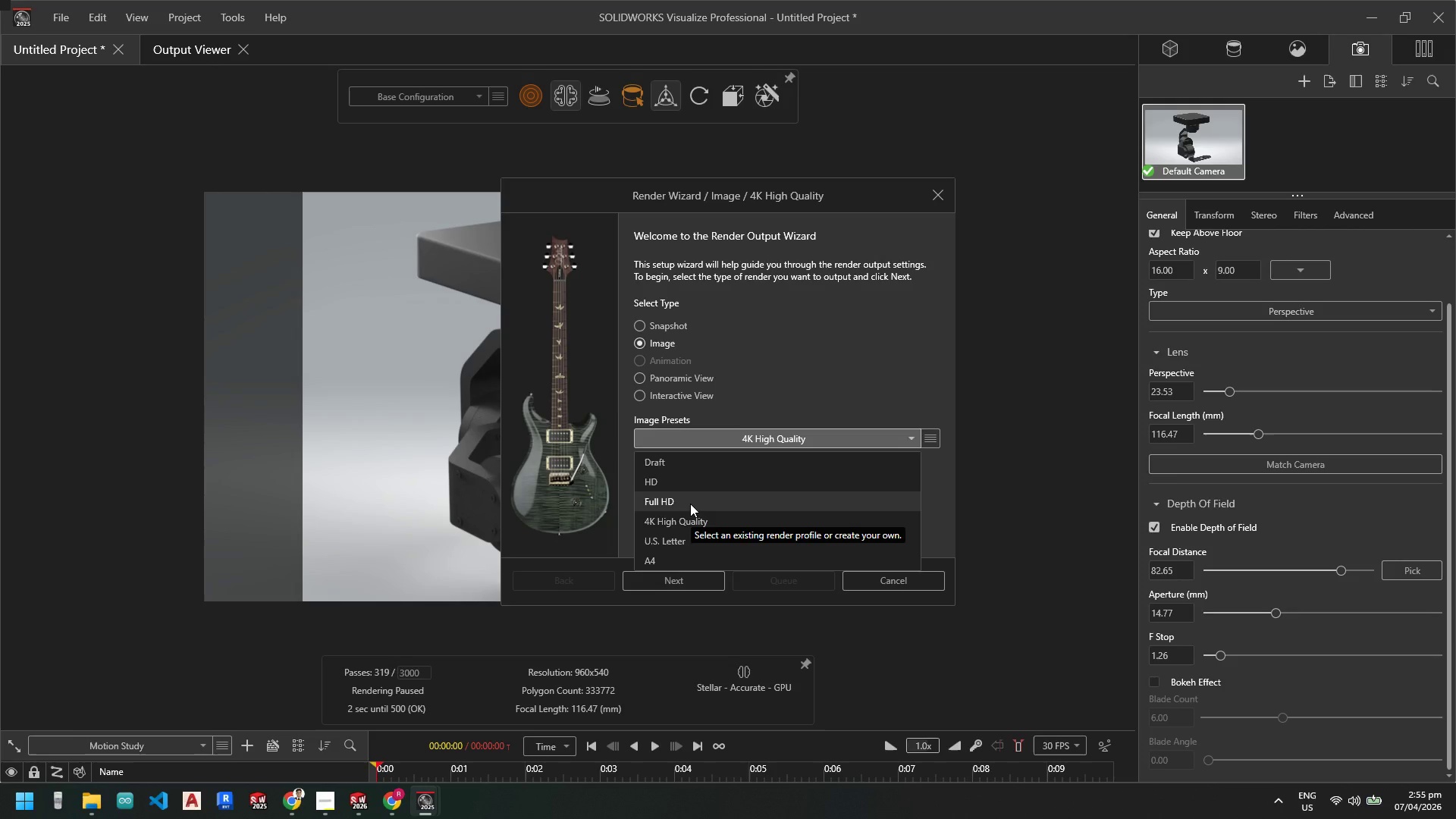 
left_click([690, 504])
 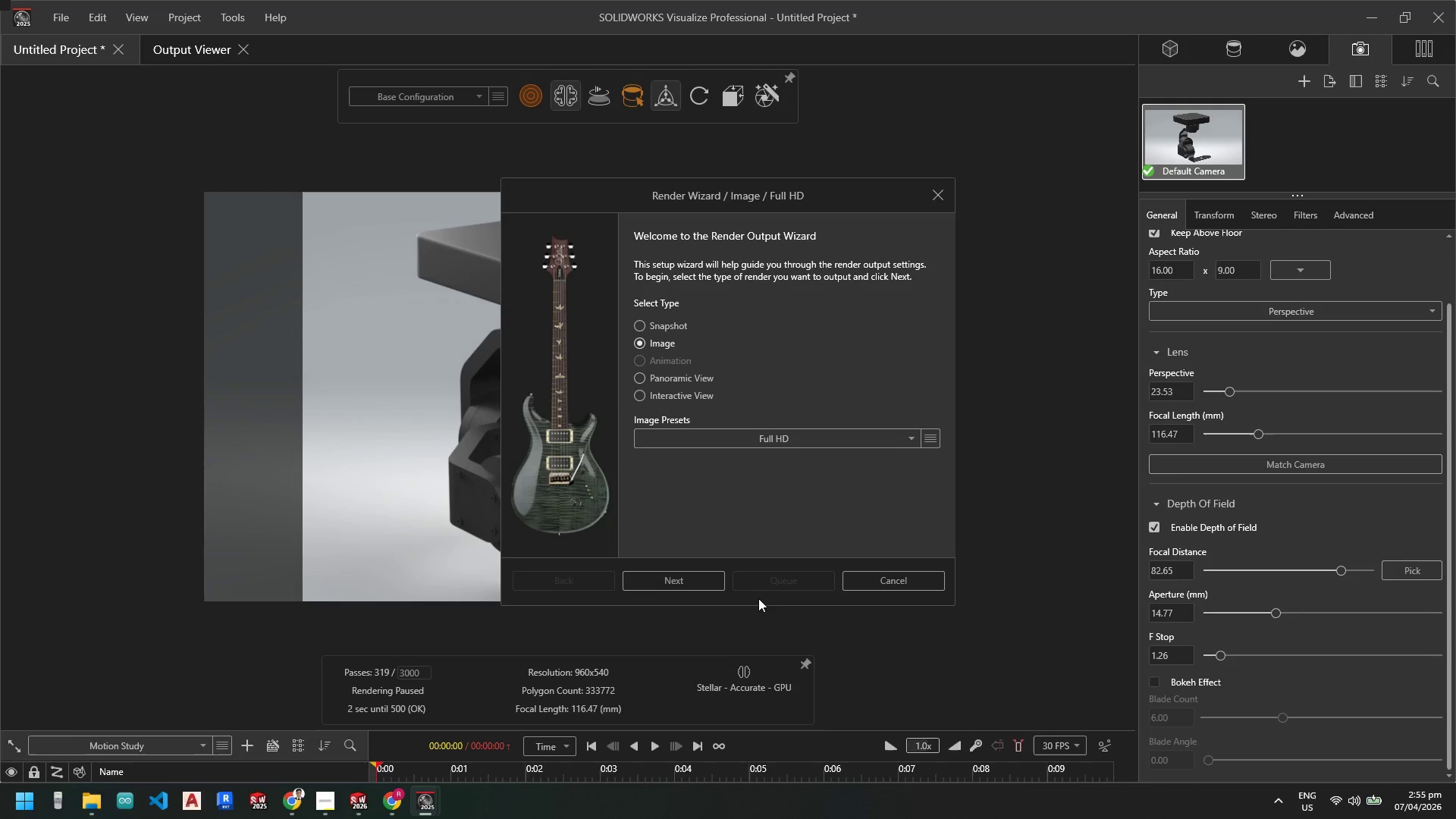 
left_click([686, 586])
 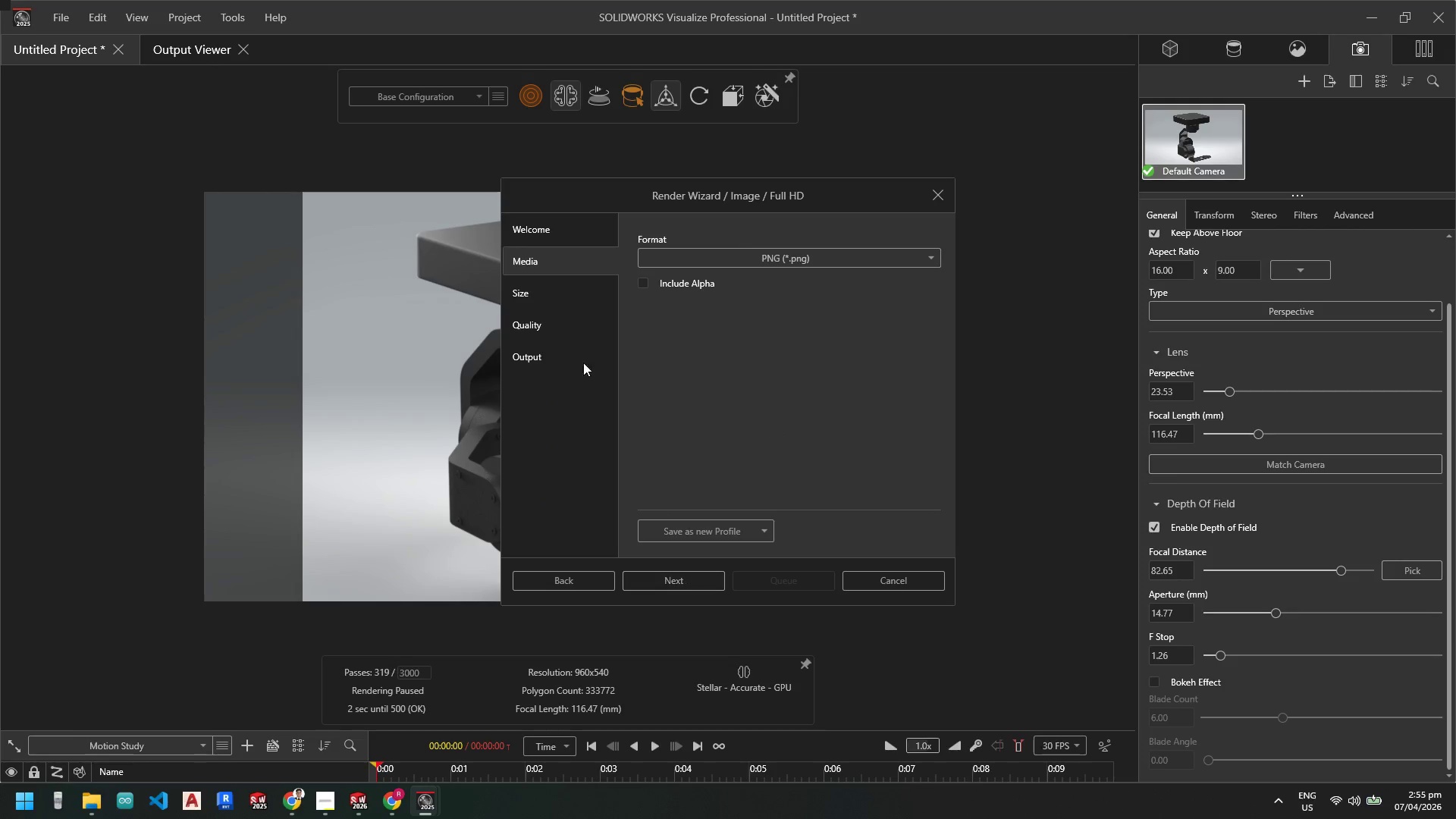 
mouse_move([576, 289])
 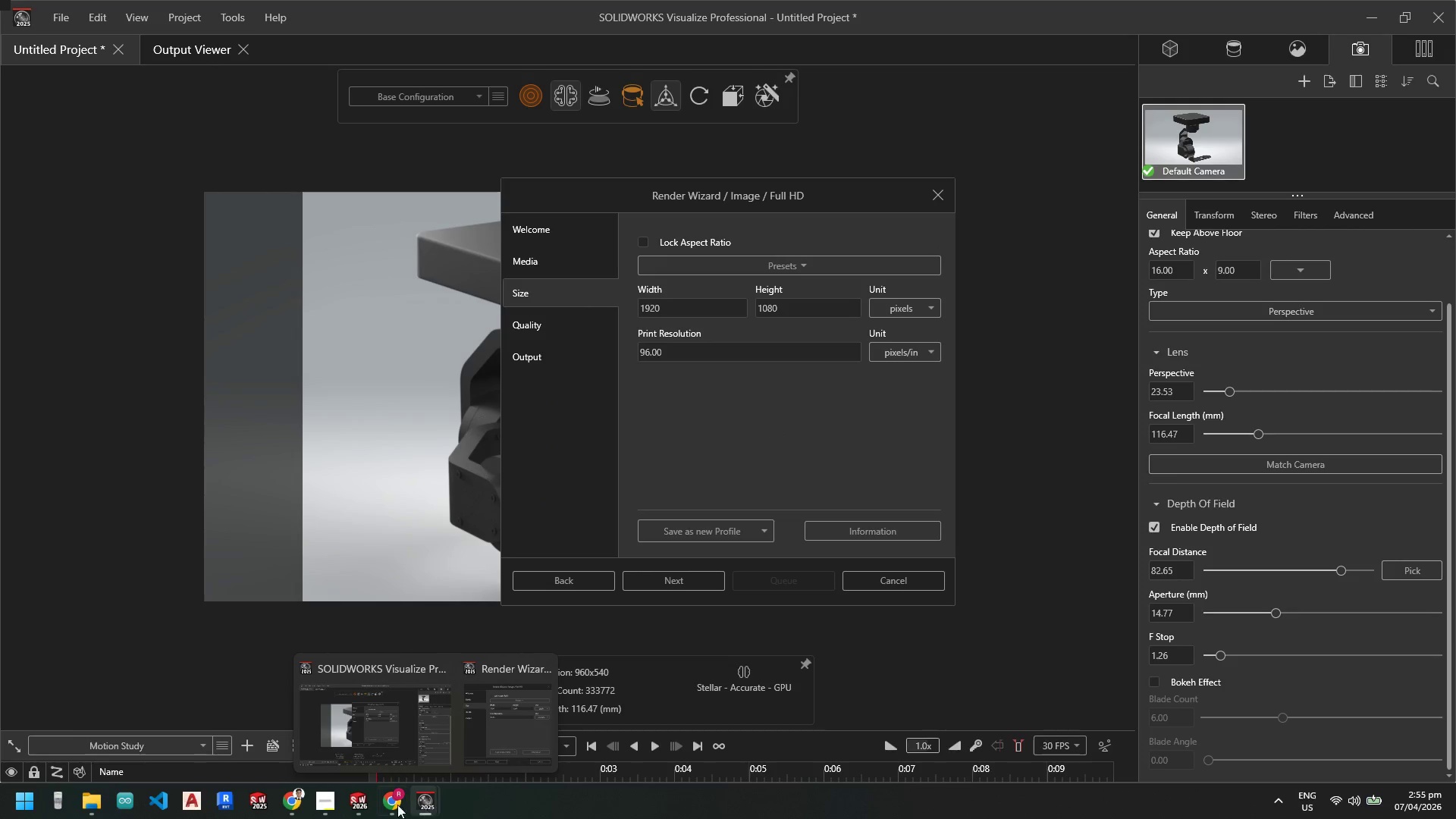 
left_click([329, 803])